 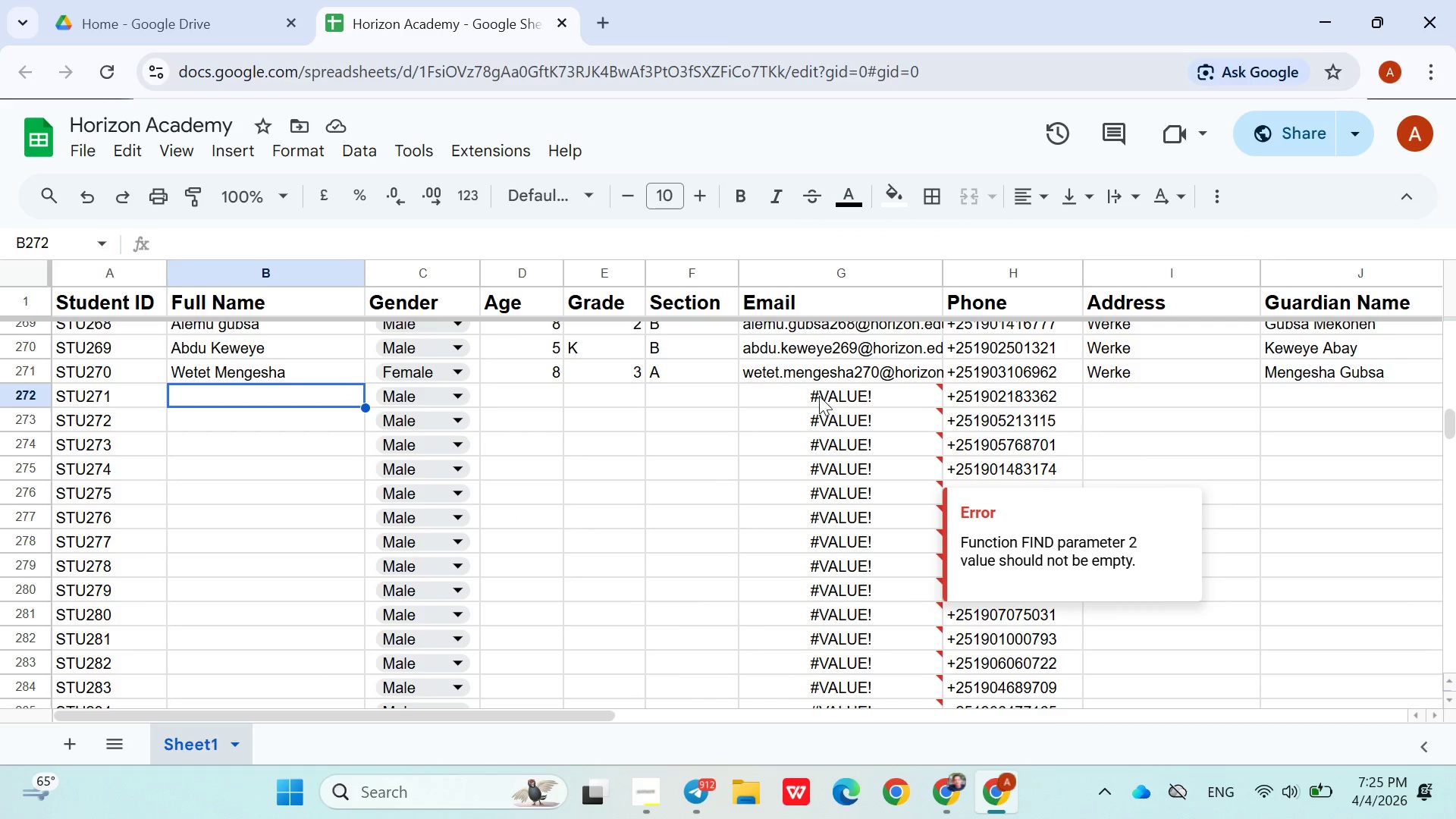 
type(Aschalew Abado)
 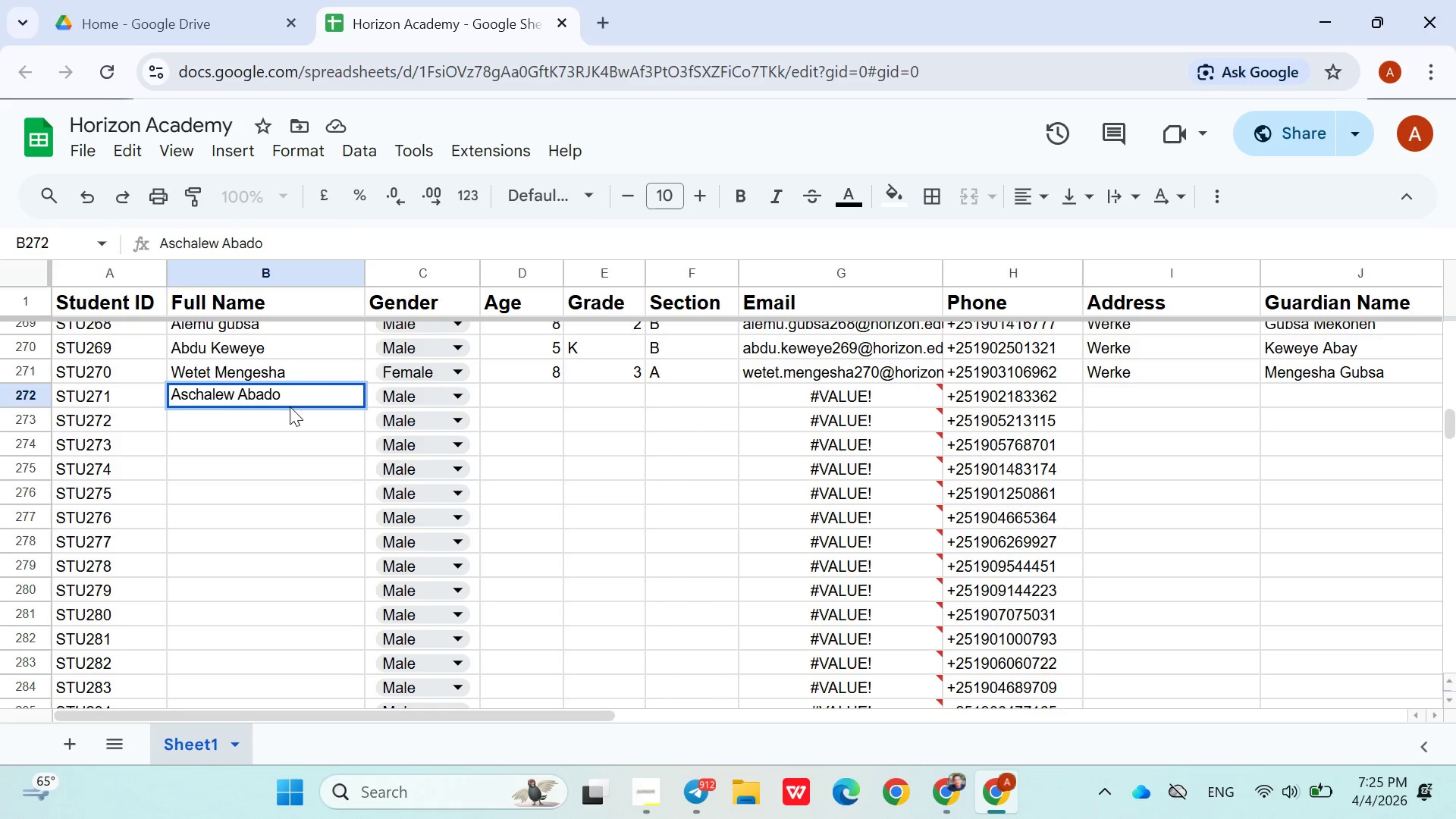 
left_click([536, 397])
 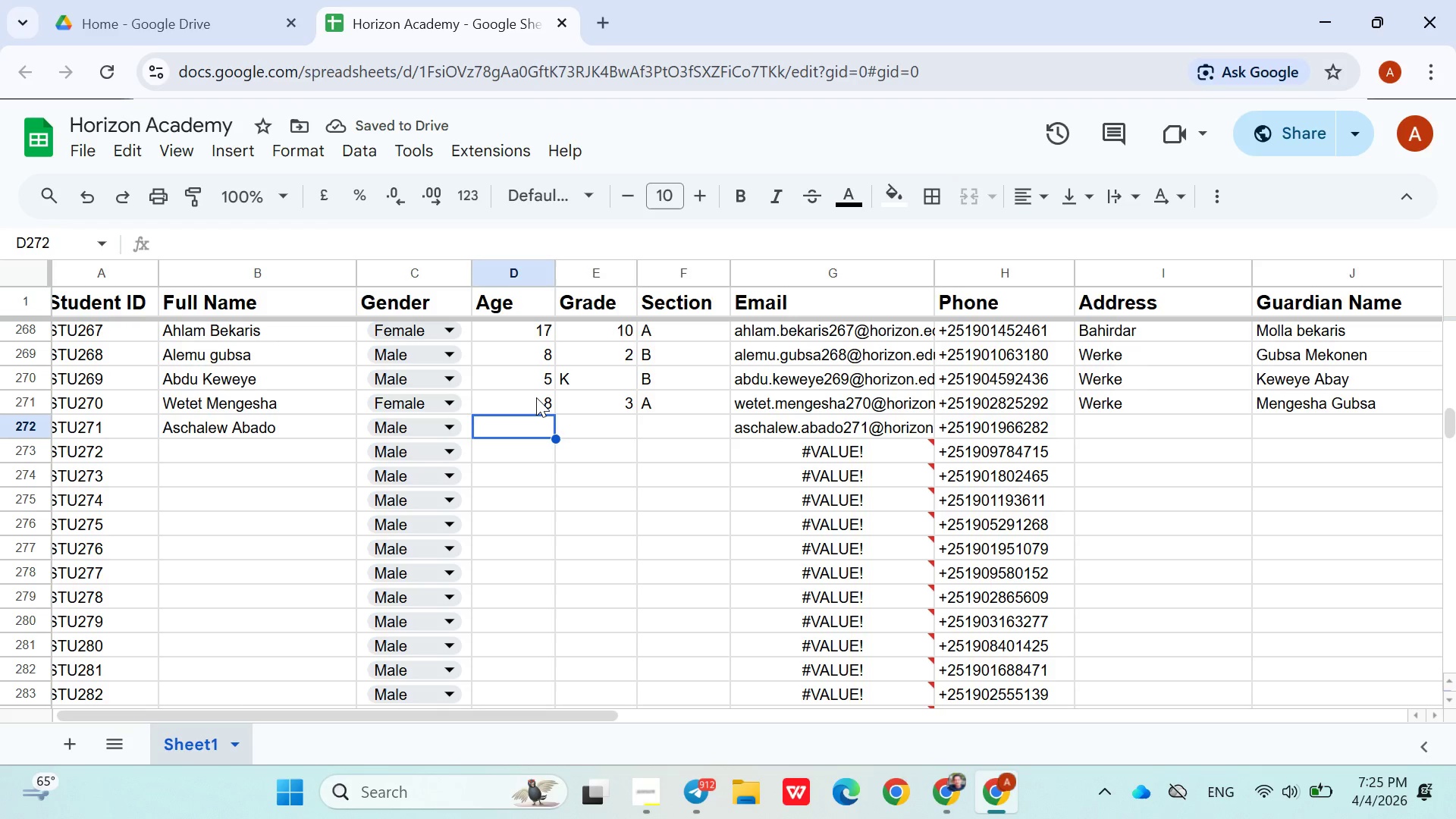 
wait(5.84)
 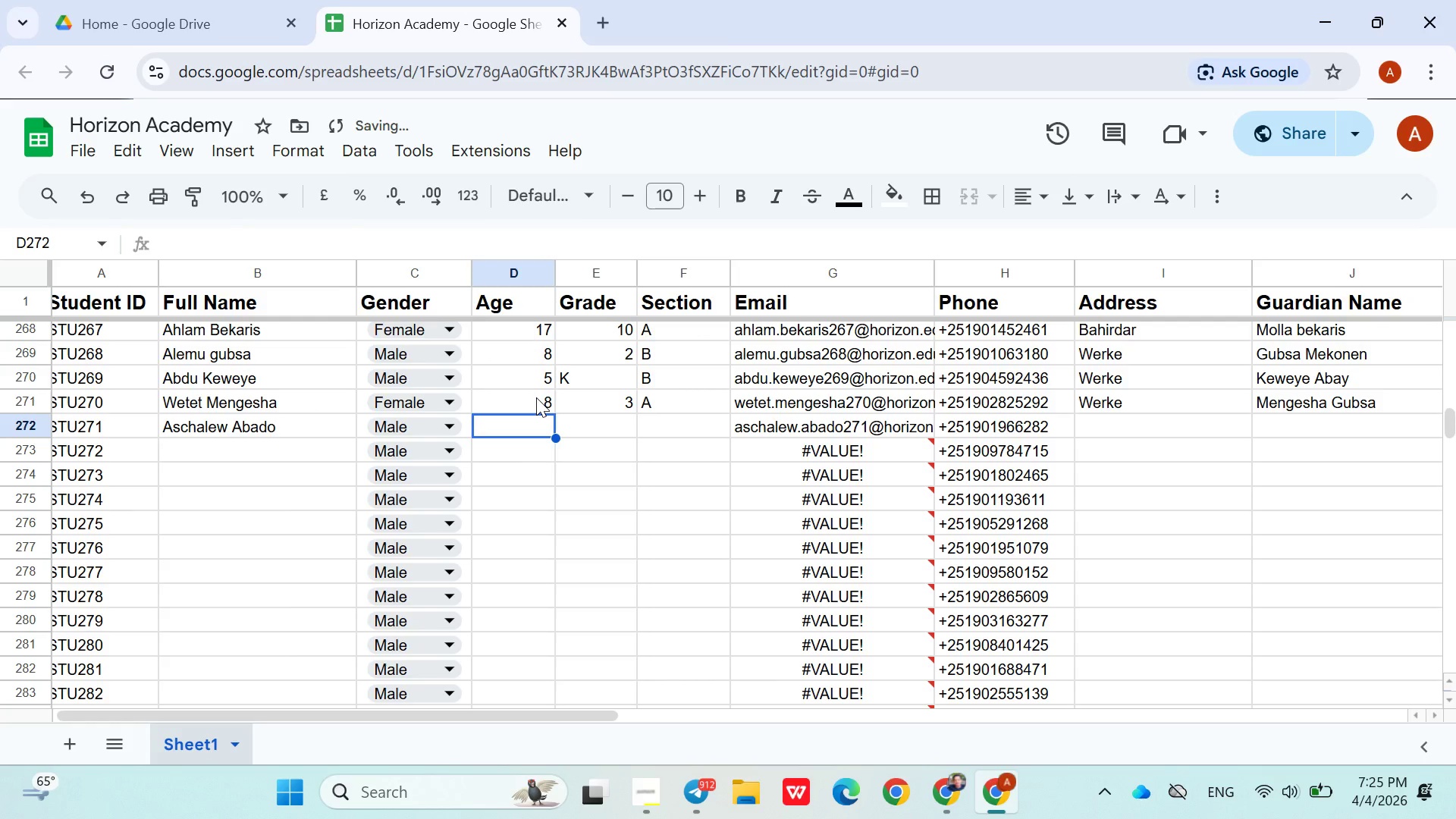 
type(16)
 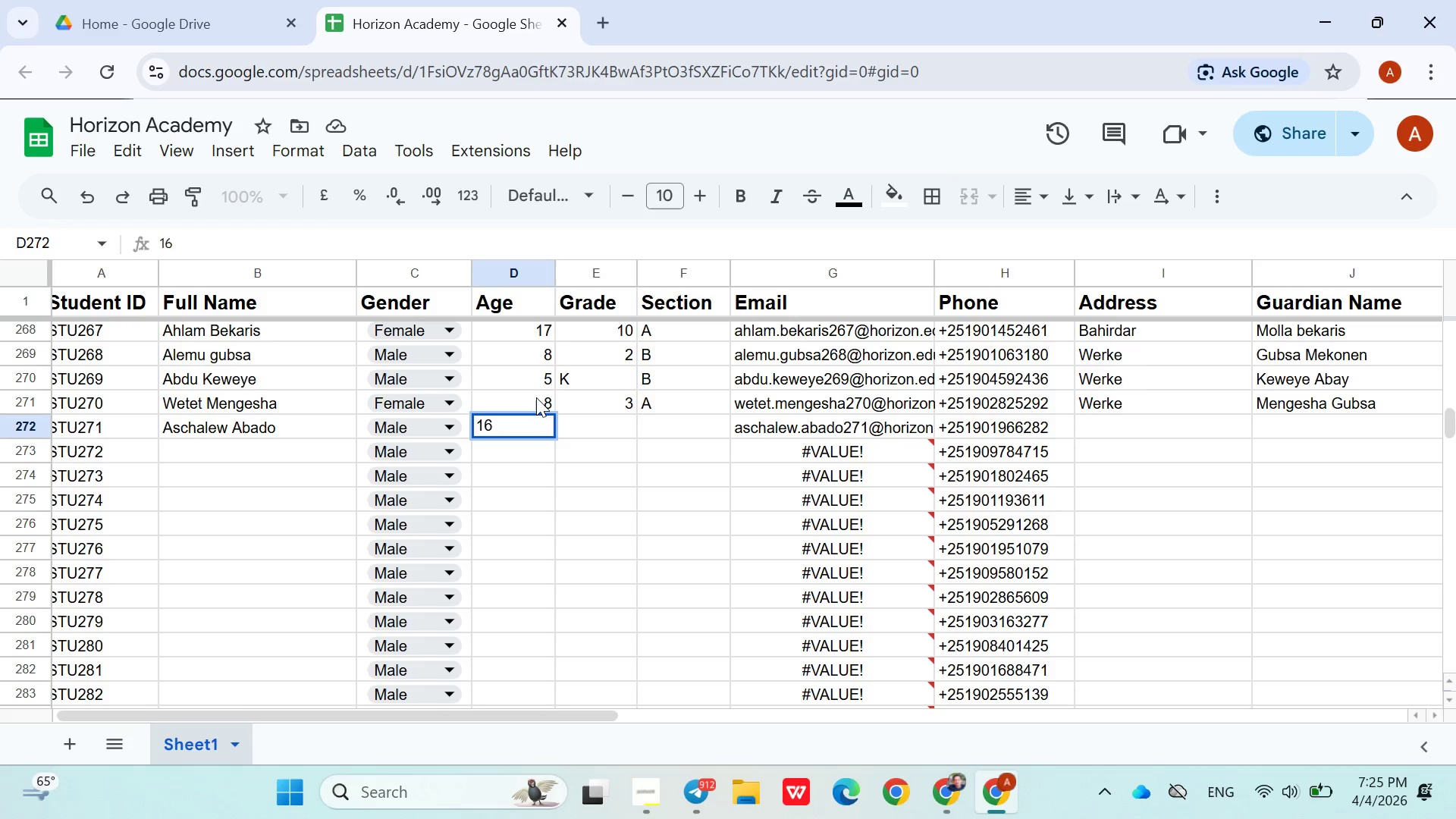 
key(ArrowRight)
 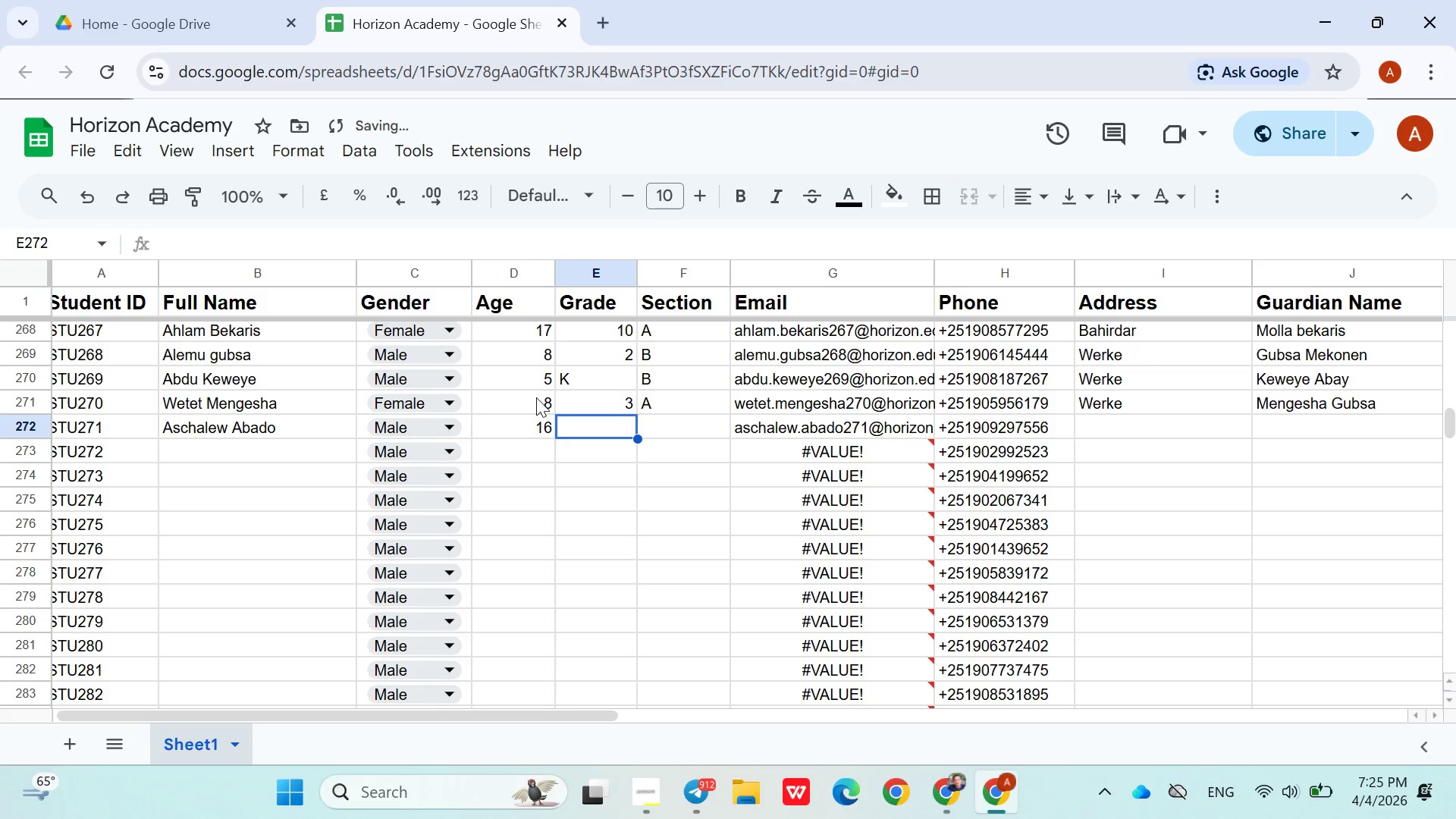 
key(9)
 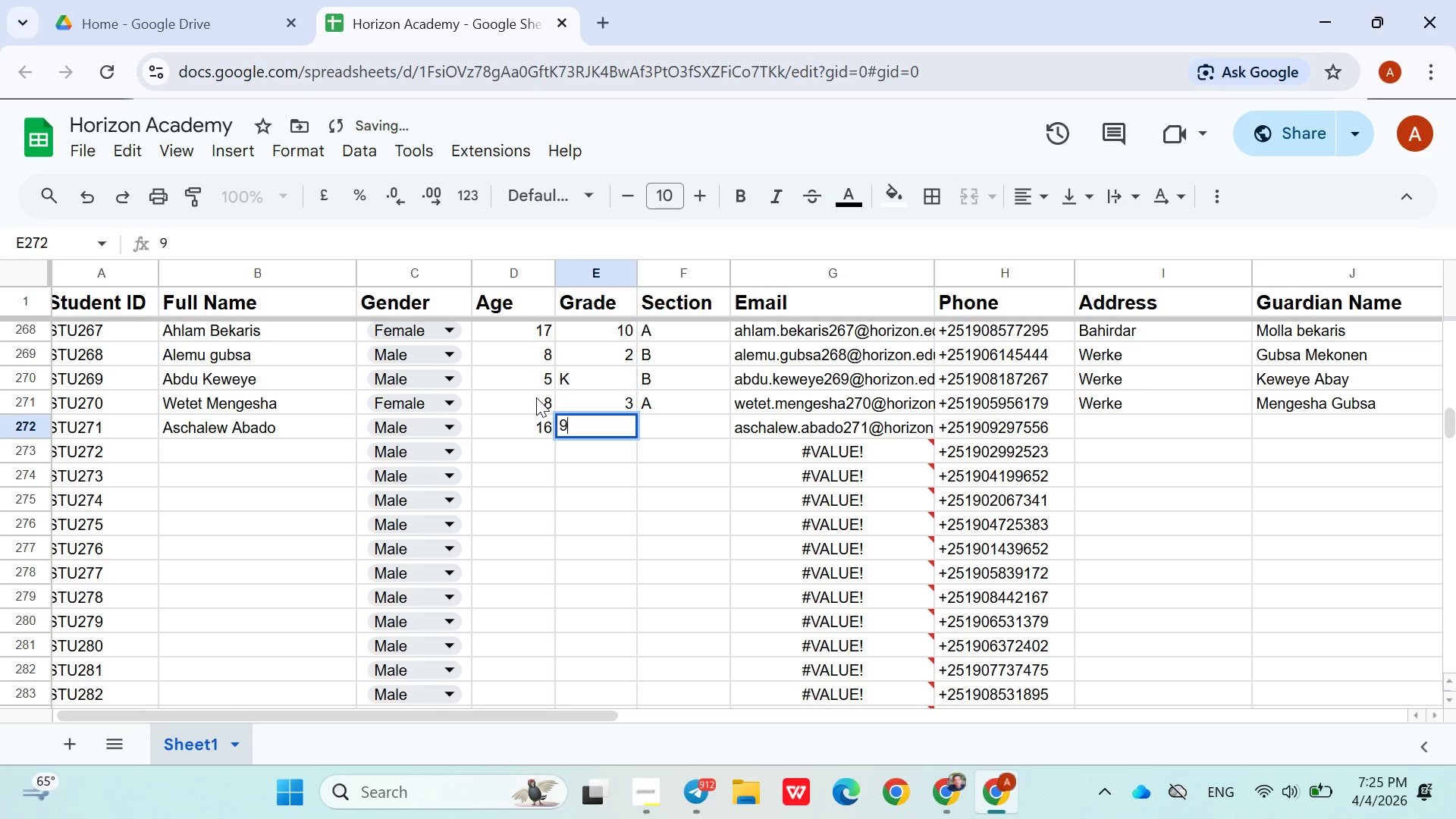 
key(ArrowRight)
 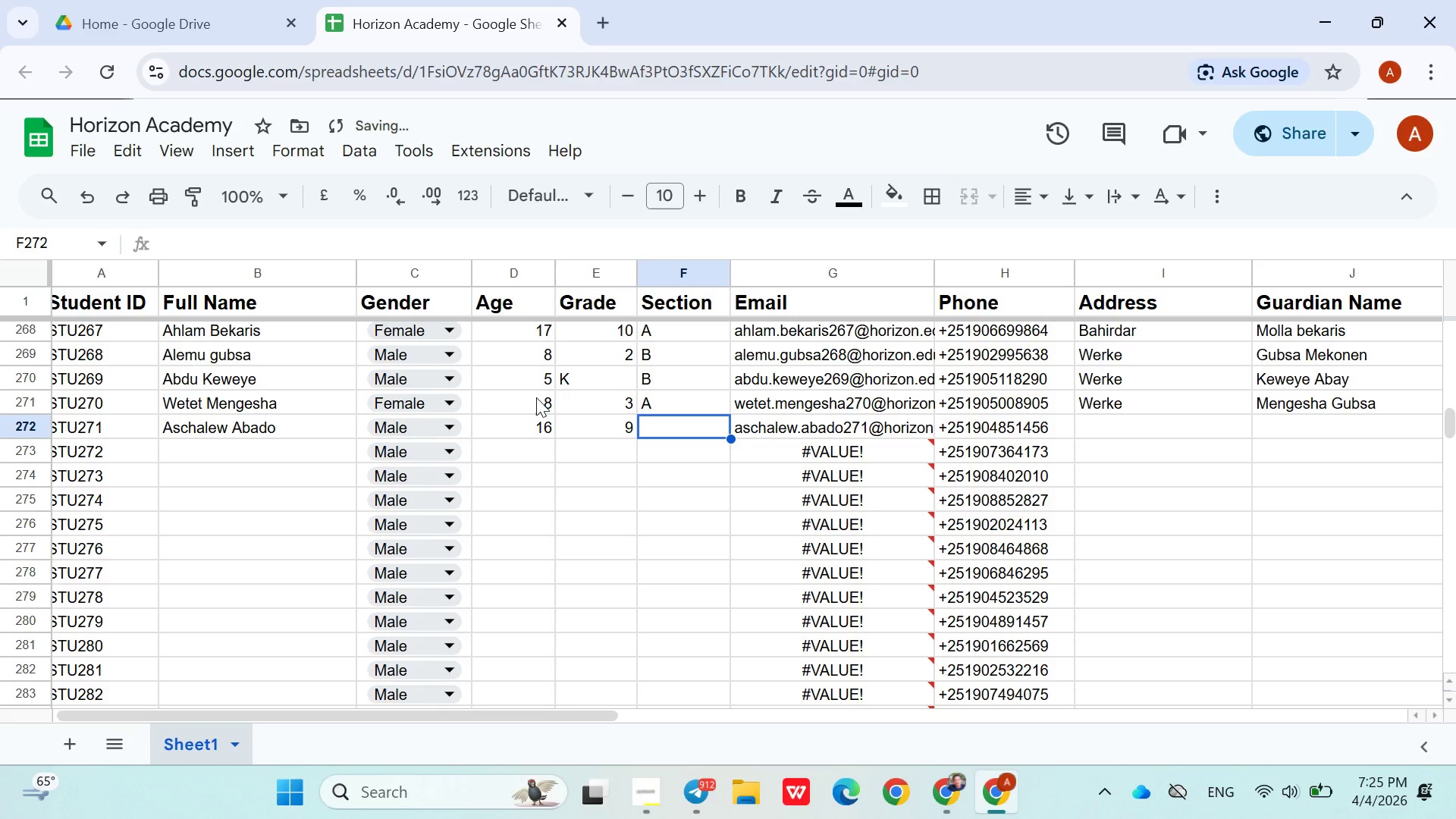 
key(Shift+B)
 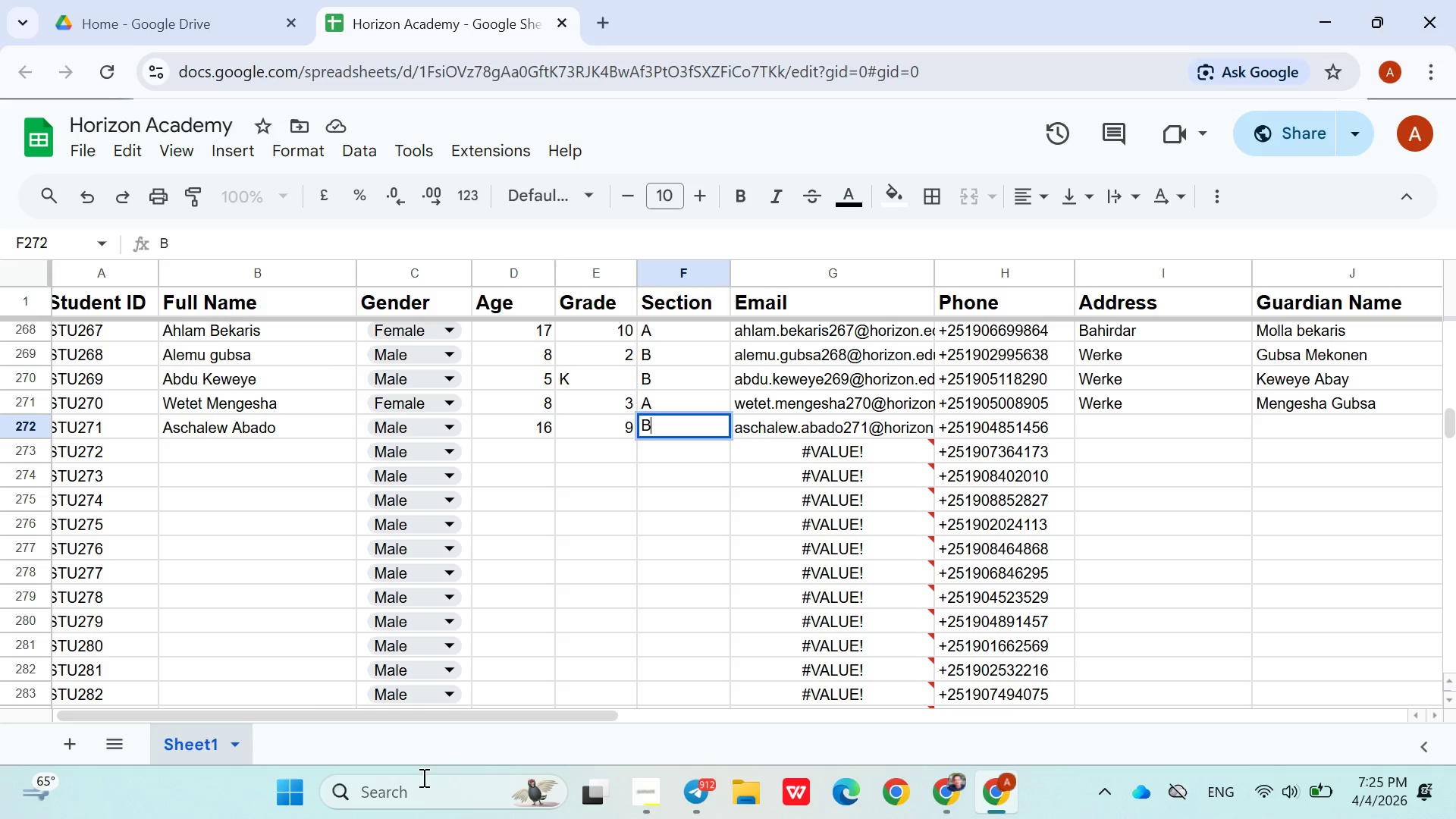 
left_click([649, 779])